 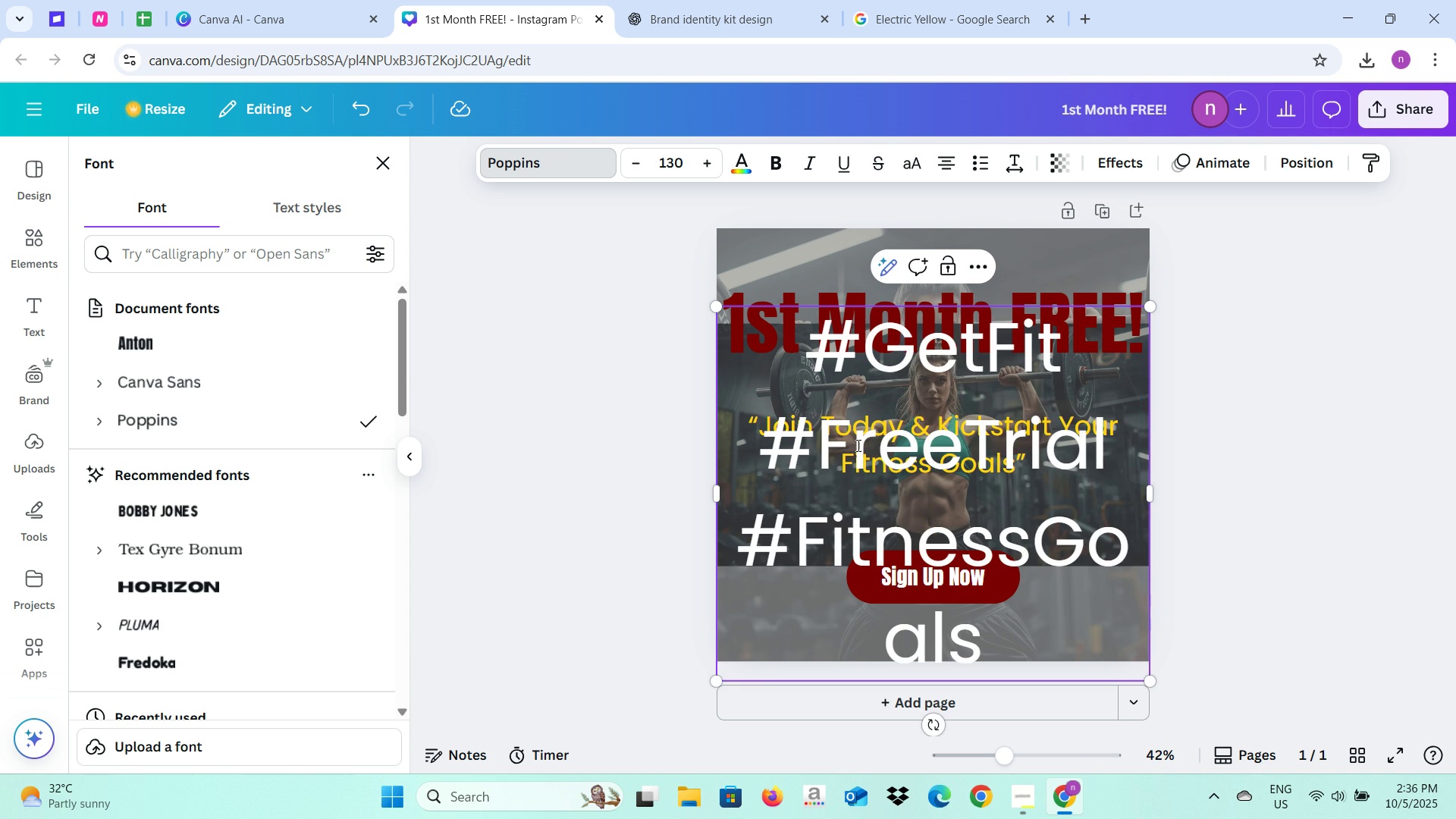 
double_click([641, 159])
 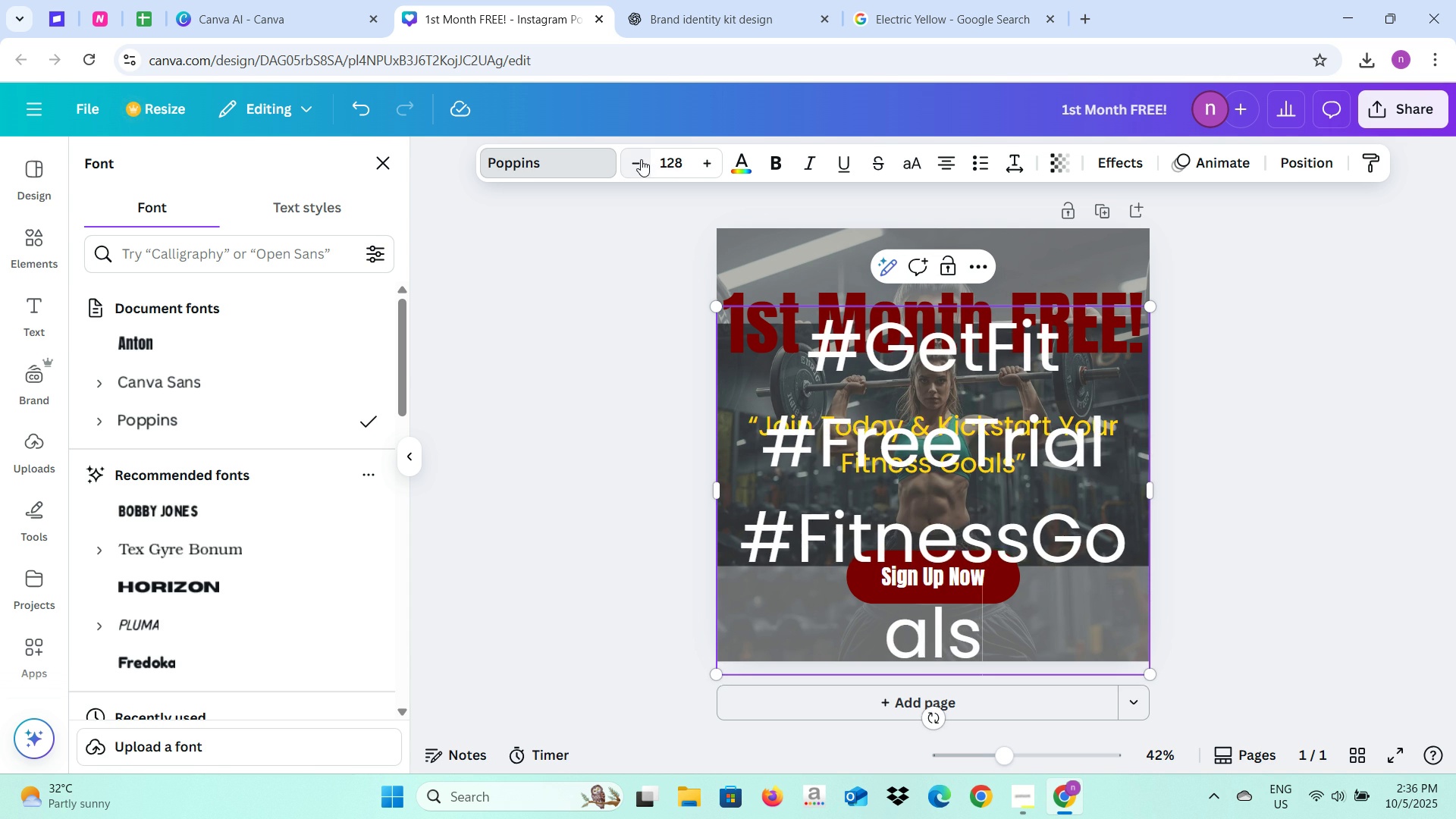 
triple_click([641, 159])
 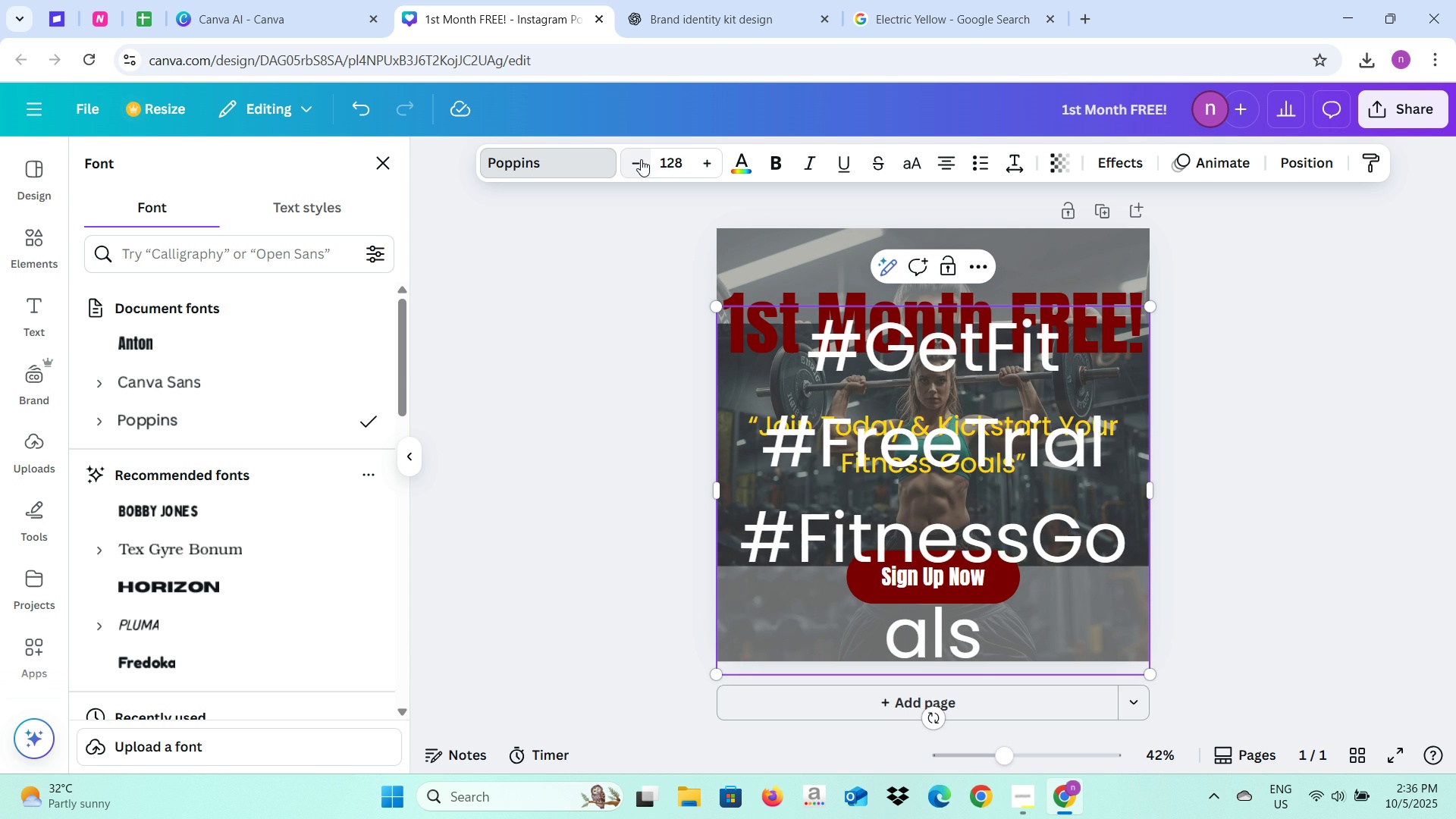 
triple_click([641, 159])
 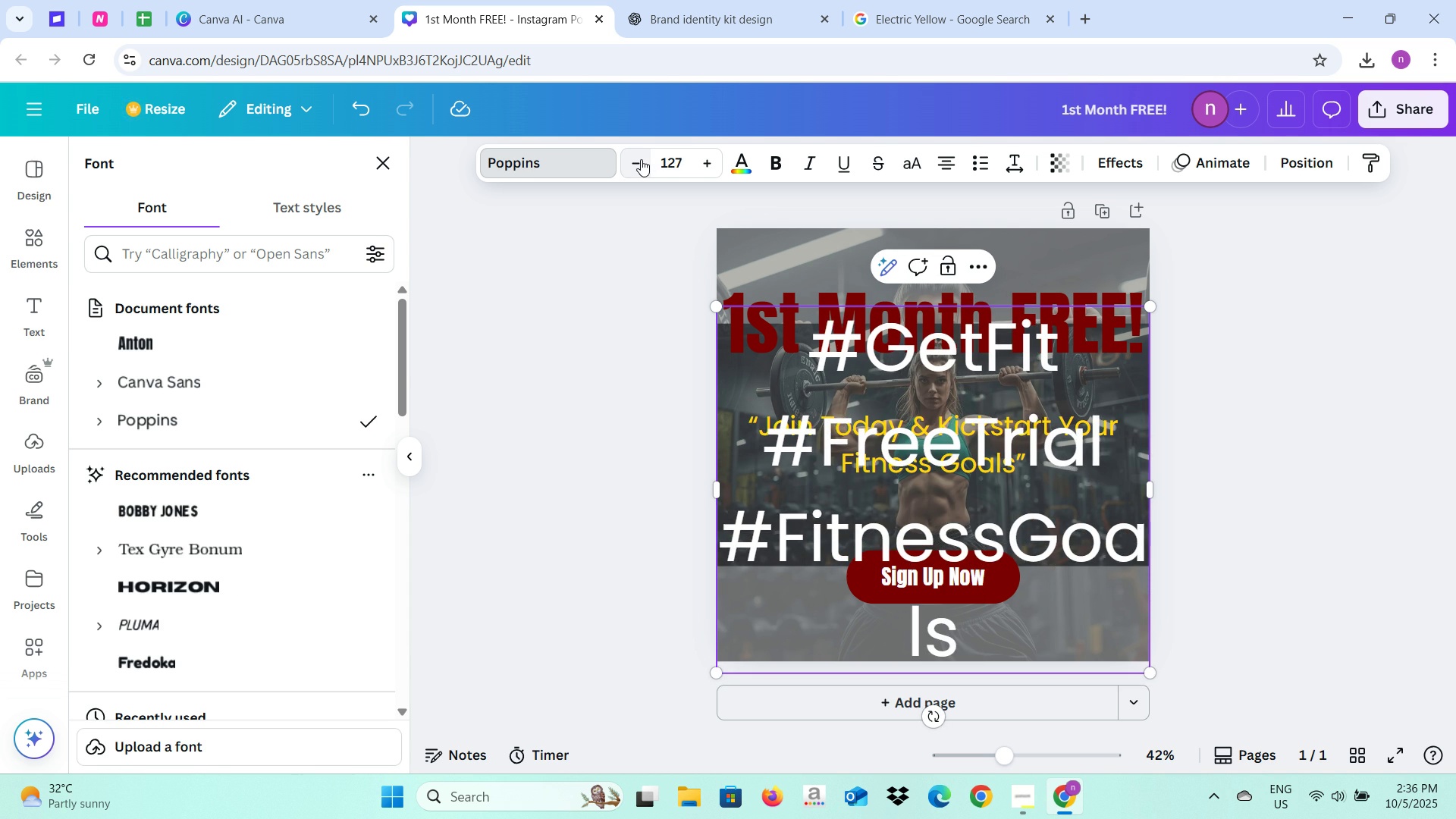 
triple_click([641, 159])
 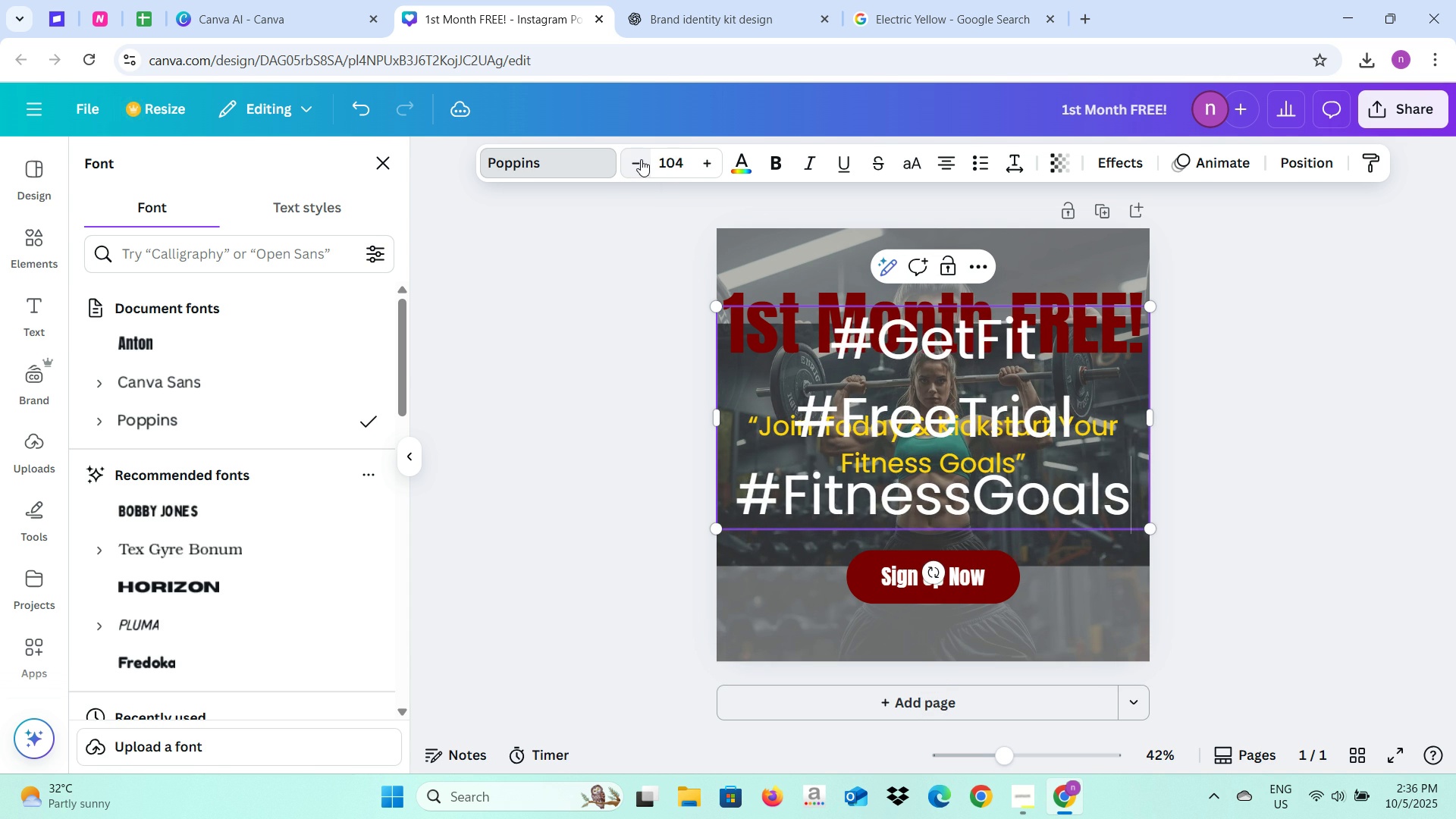 
wait(7.75)
 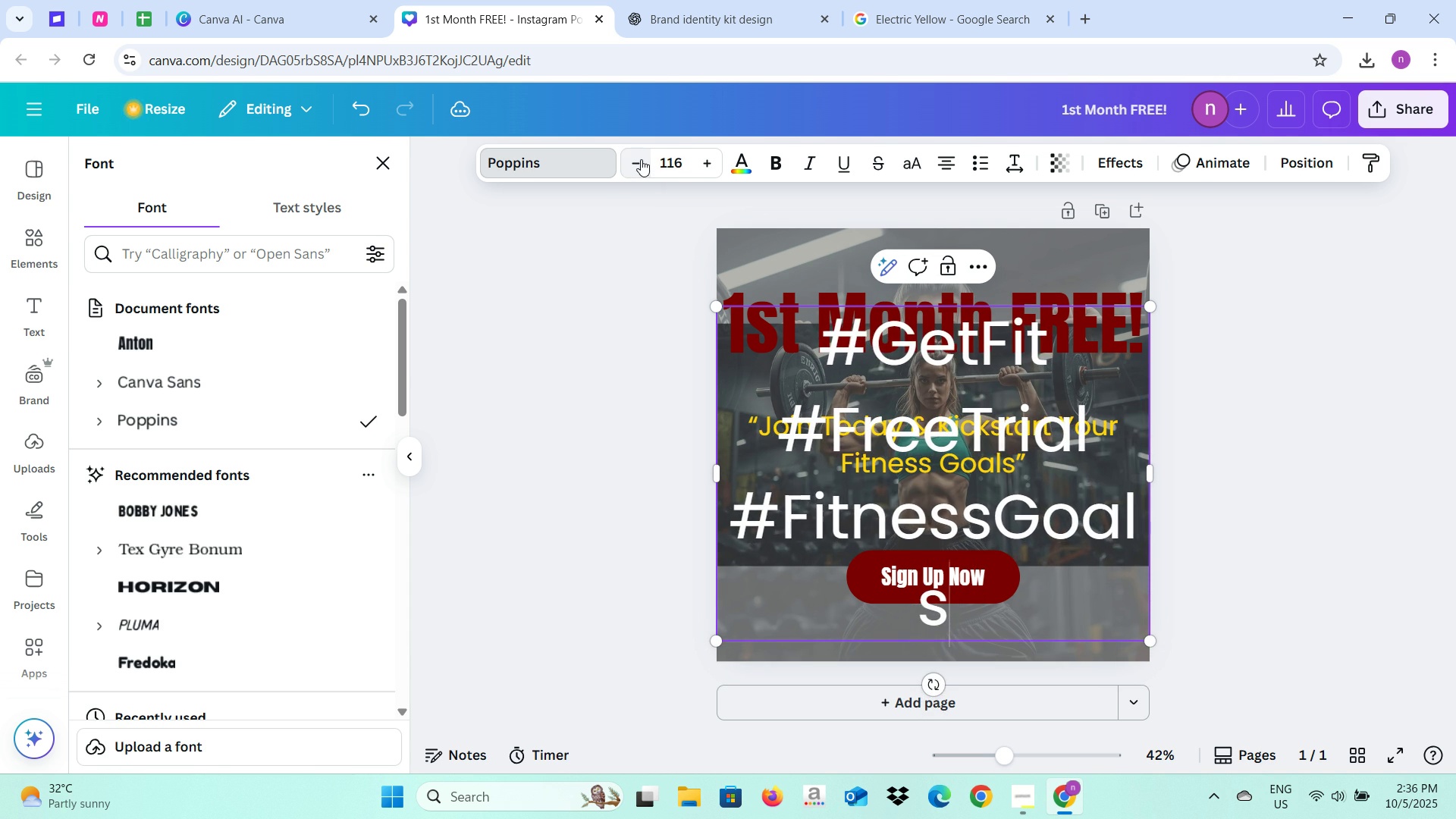 
triple_click([641, 159])
 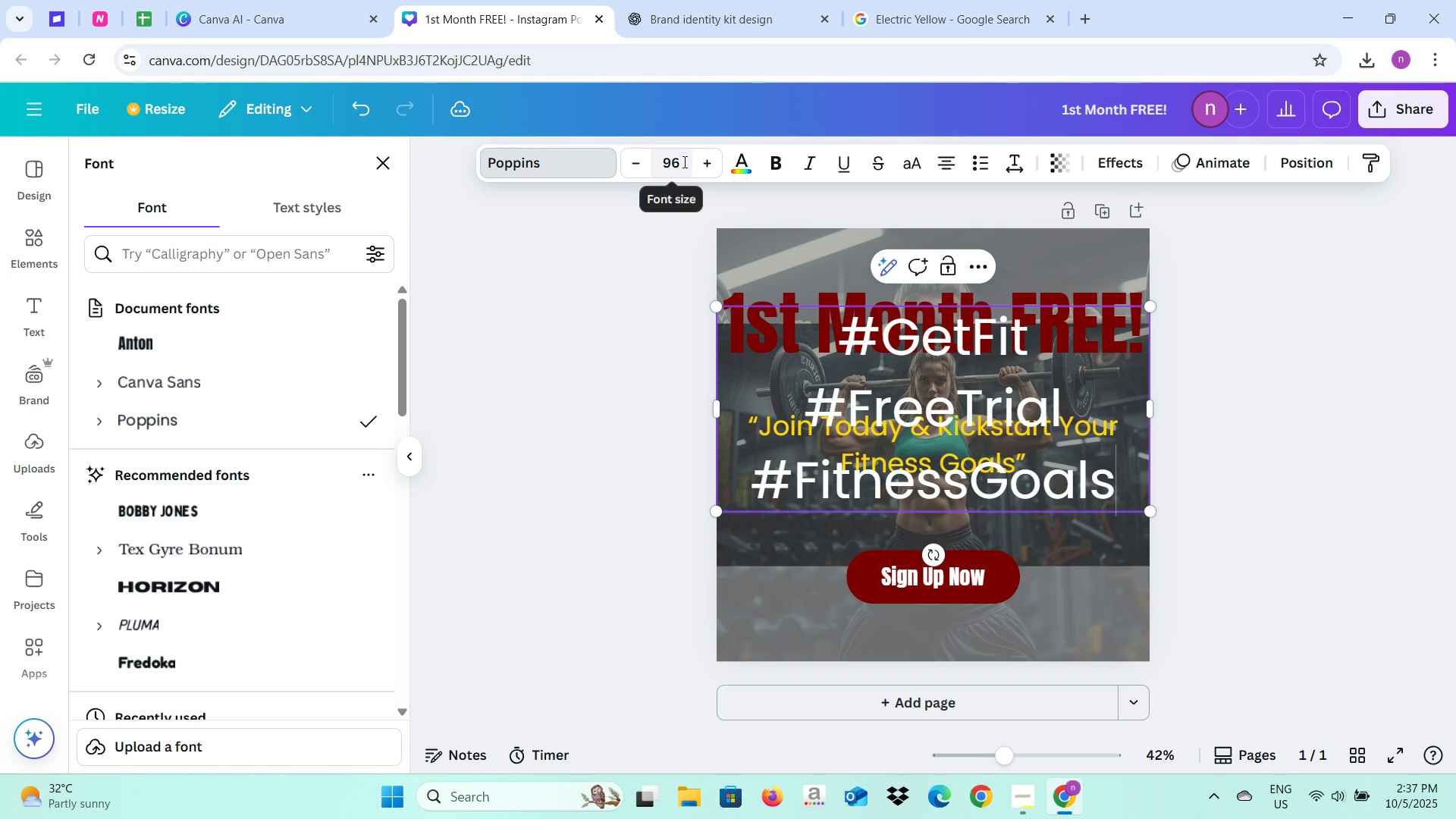 
left_click([683, 162])
 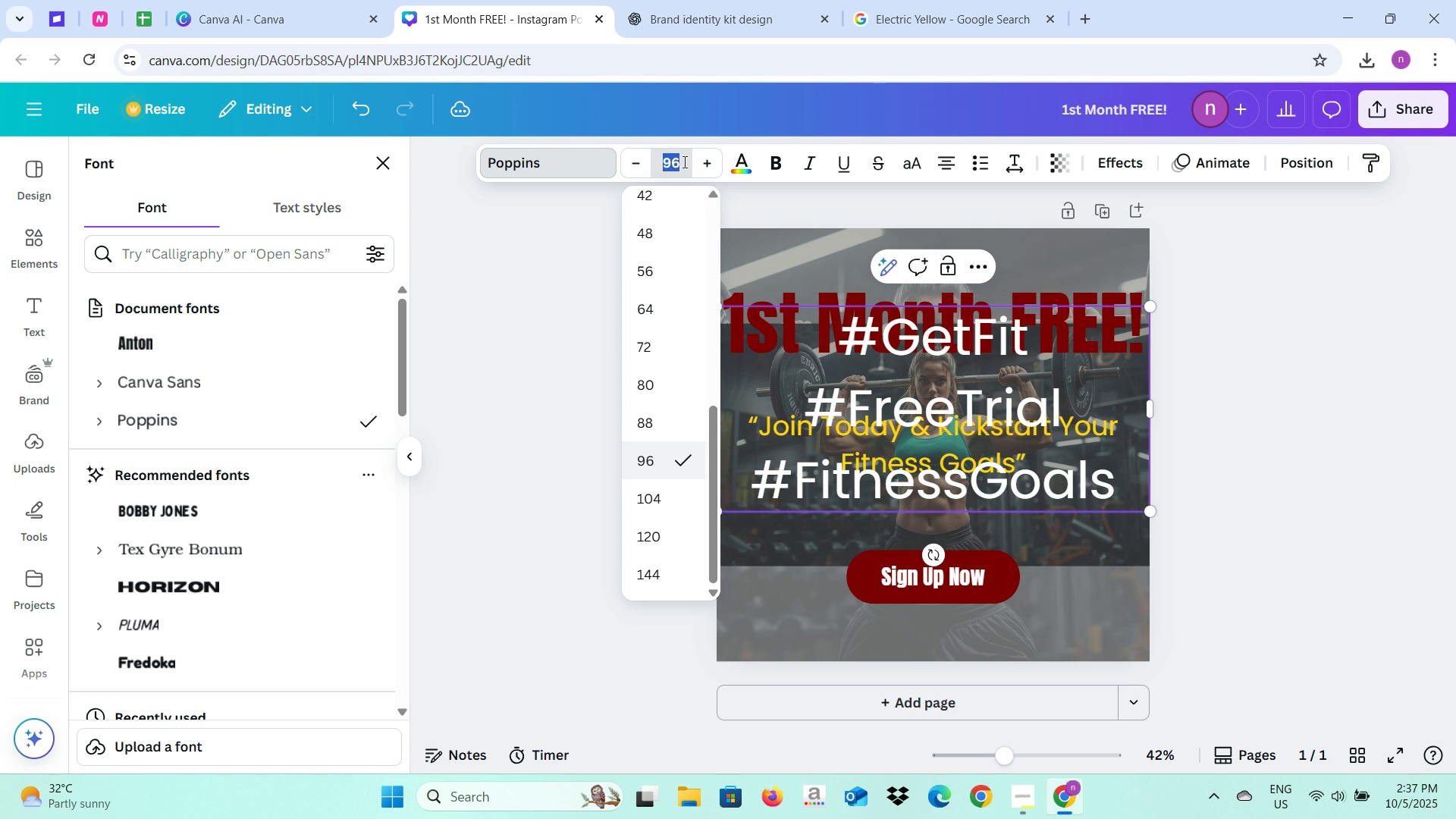 
type(30)
 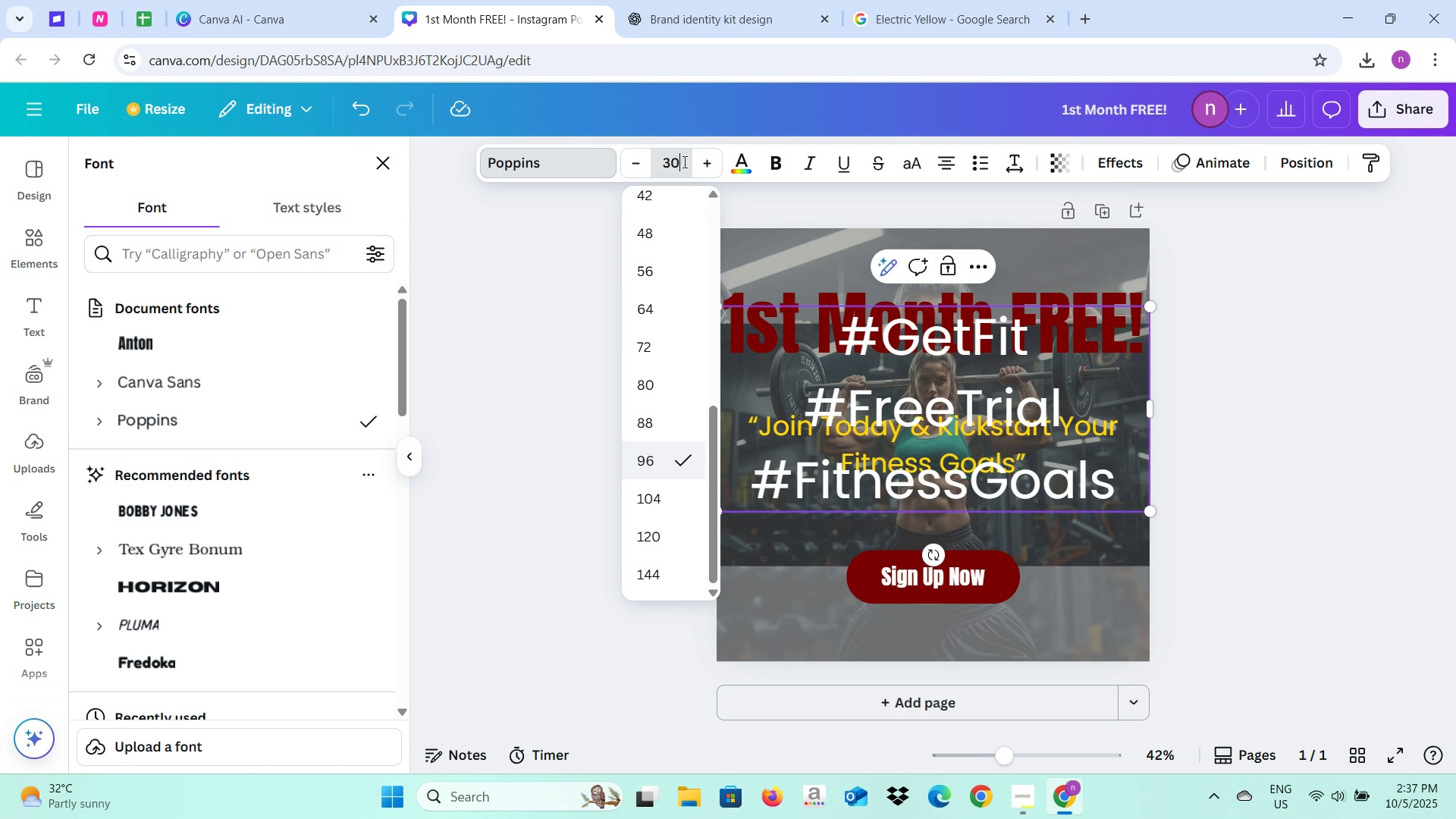 
key(Enter)
 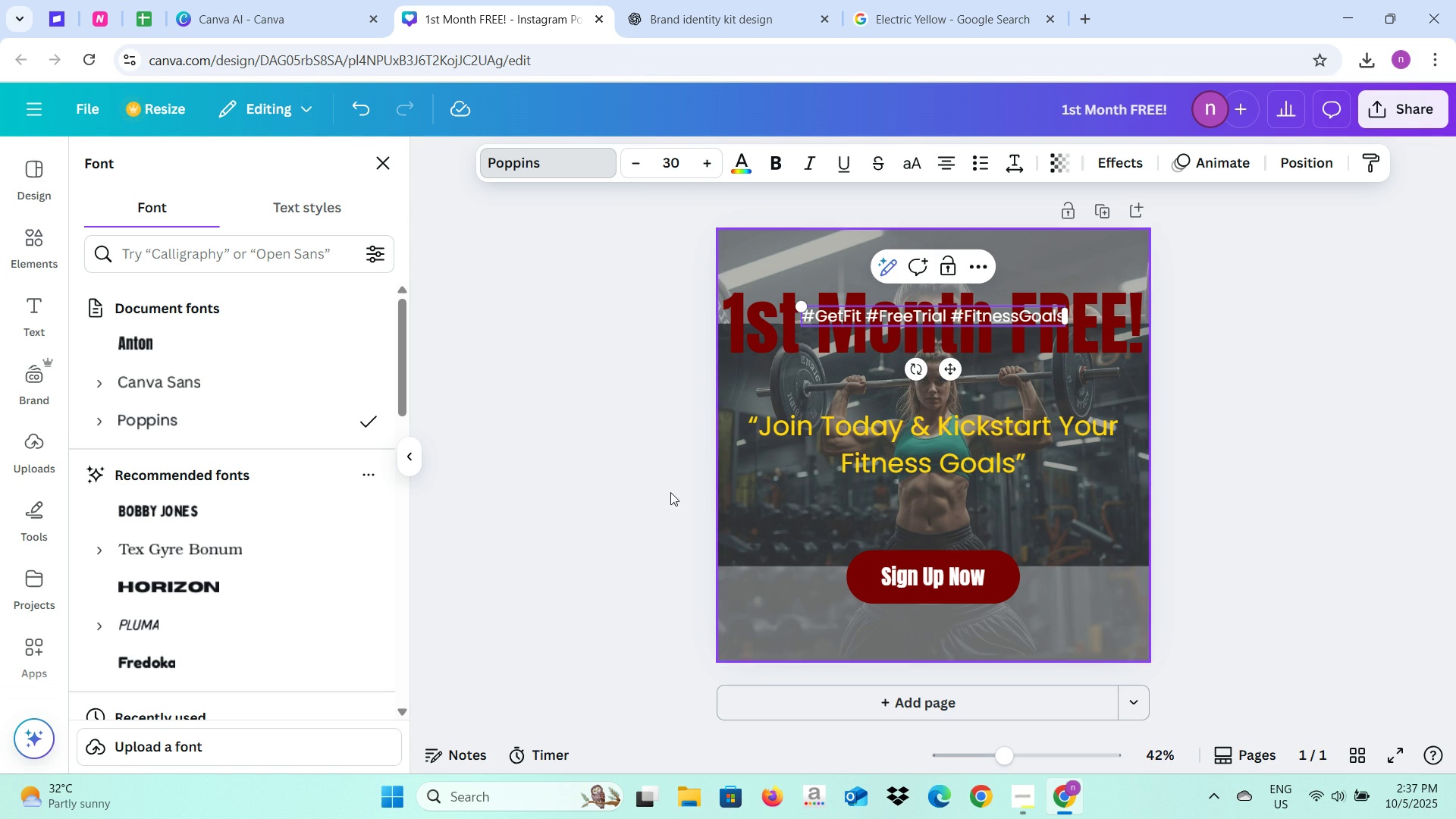 
left_click([636, 509])
 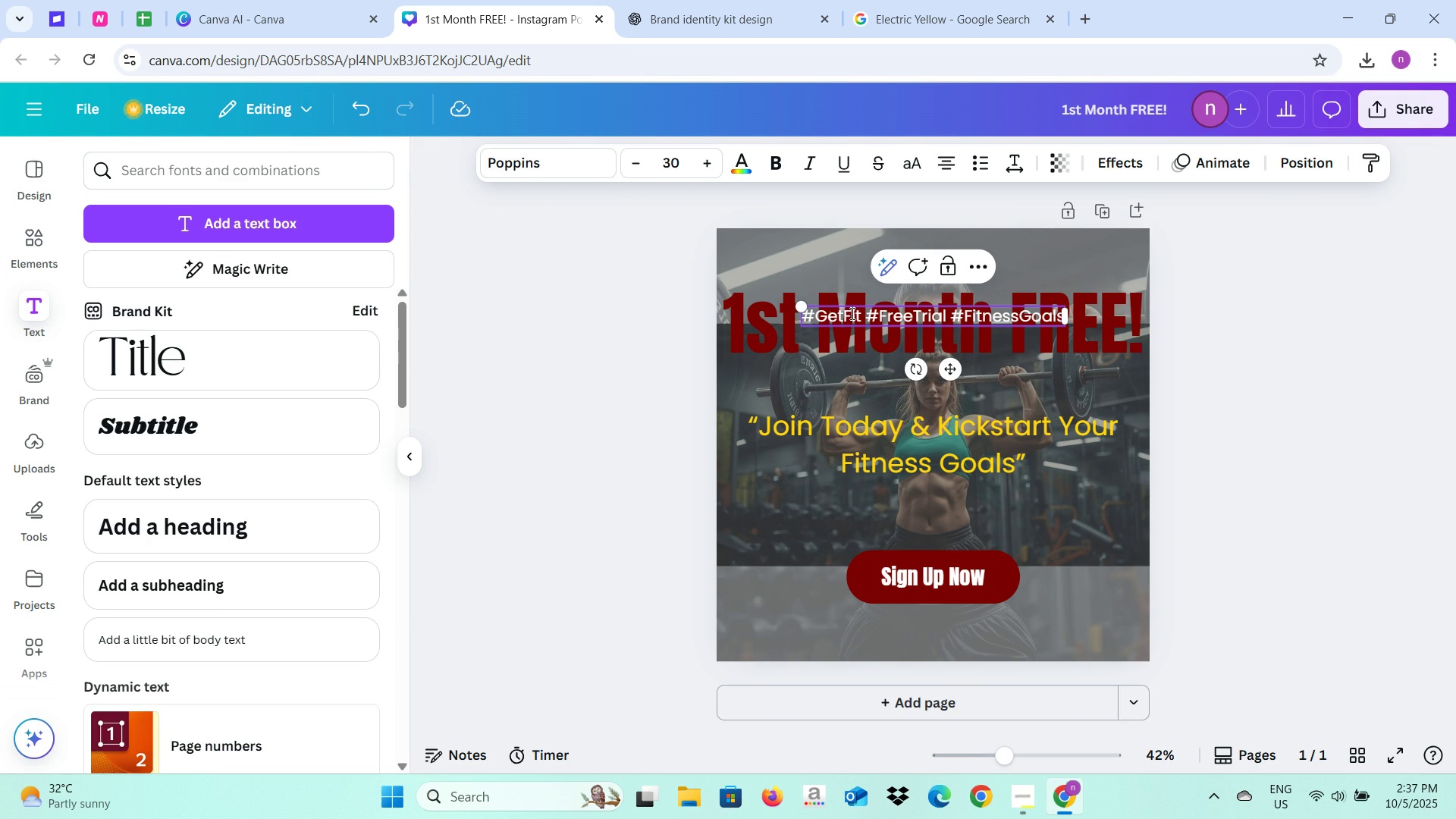 
left_click([851, 313])
 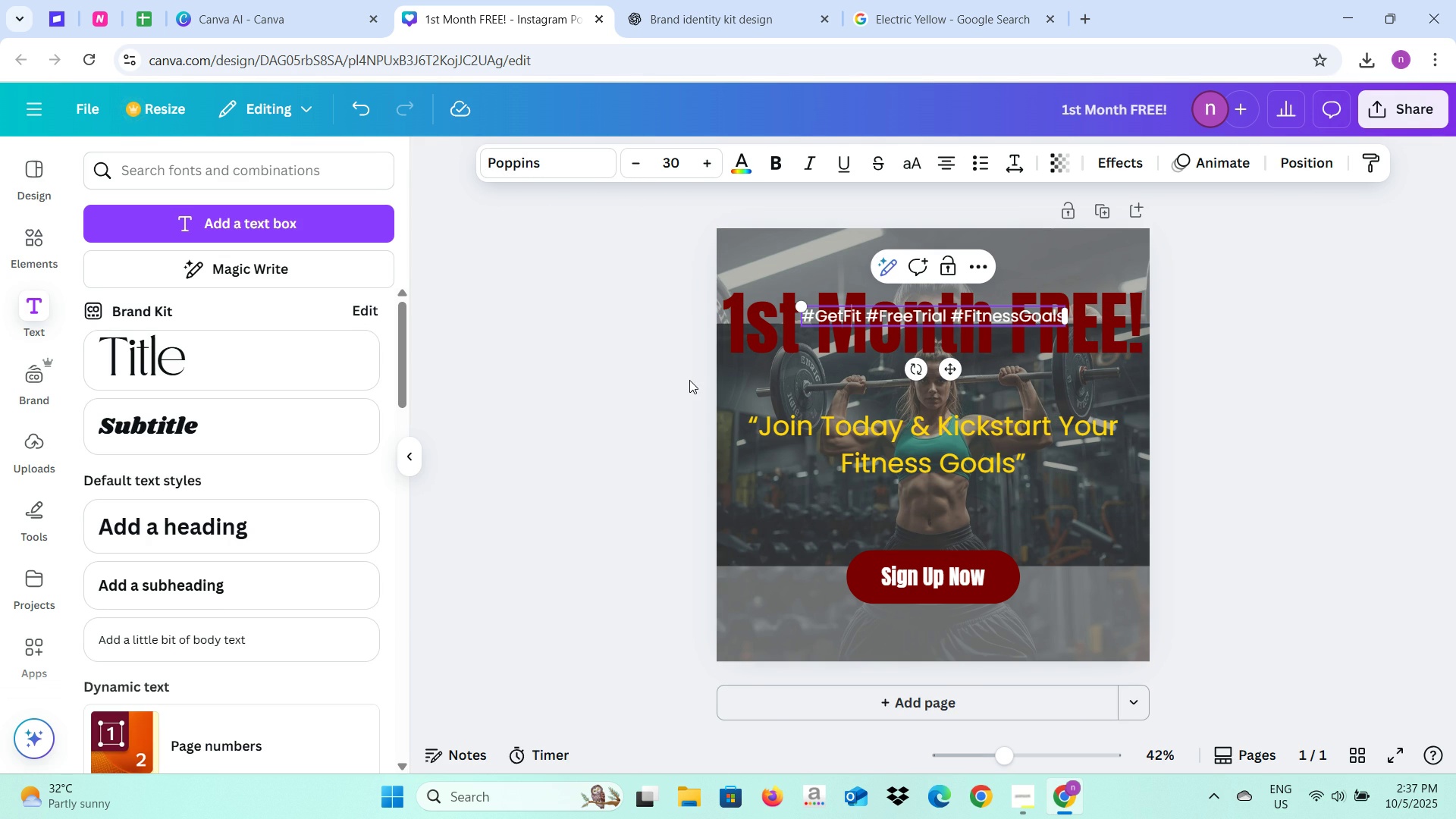 
left_click([689, 380])
 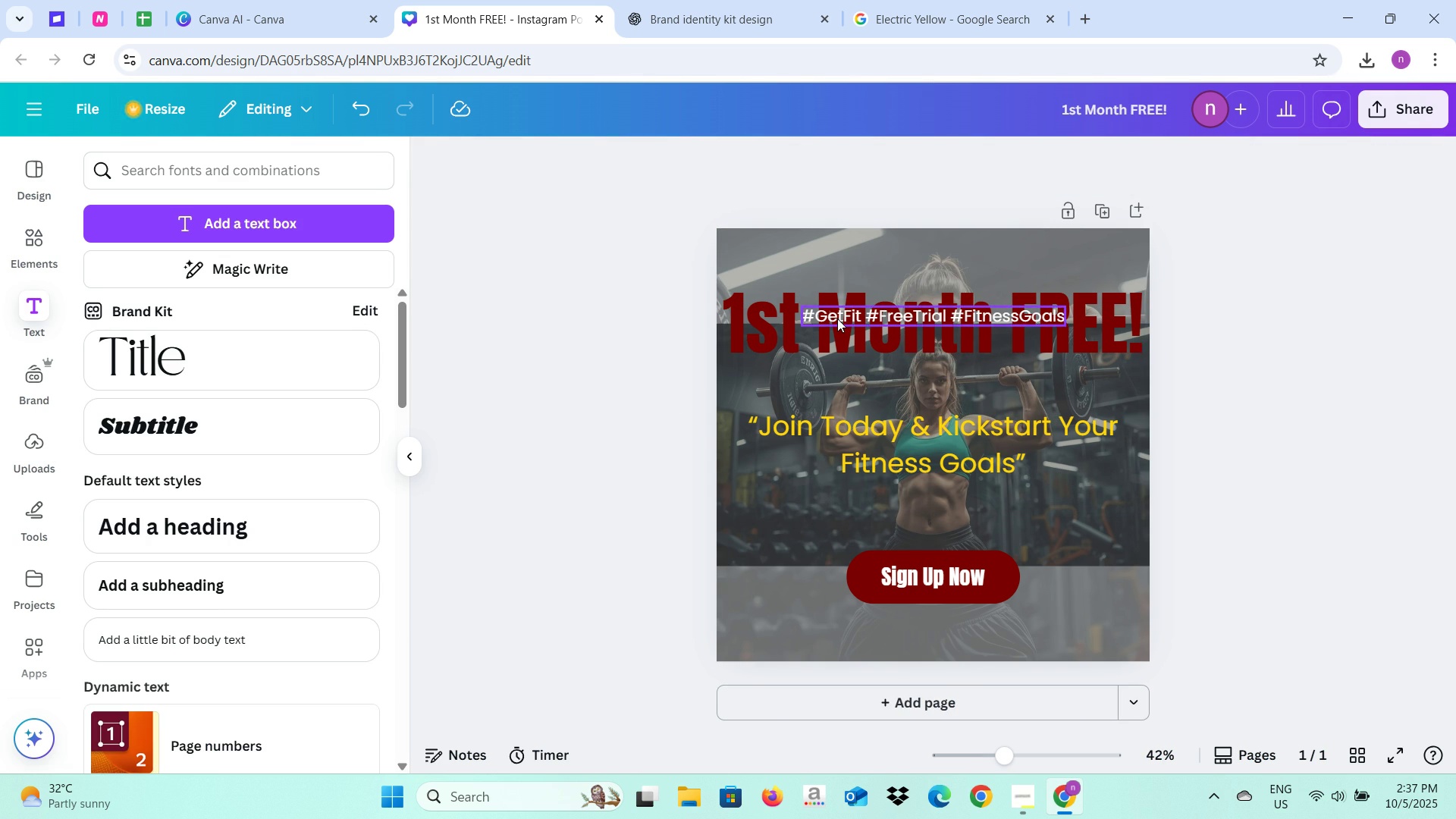 
left_click([837, 318])